 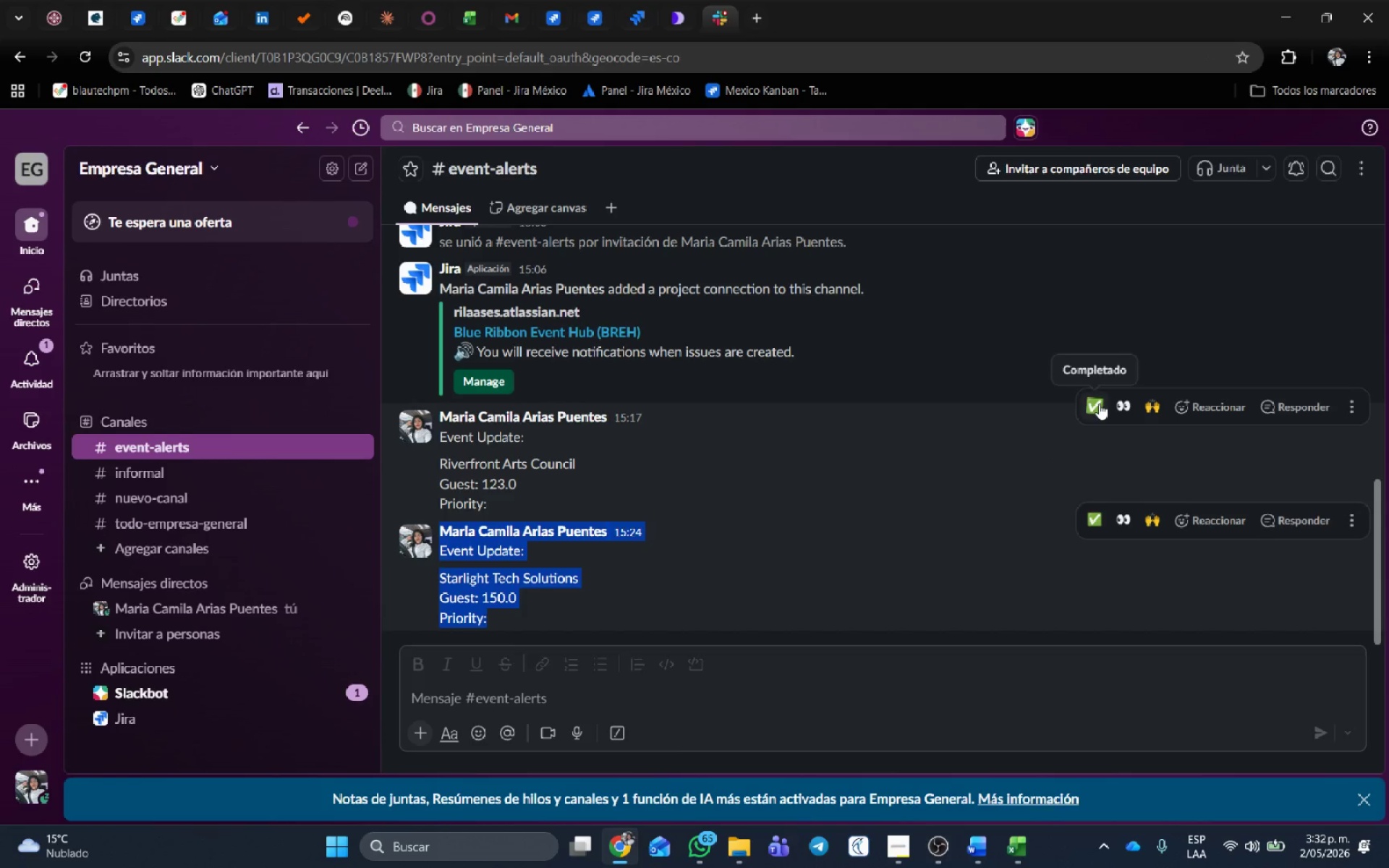 
key(Meta+Shift+S)
 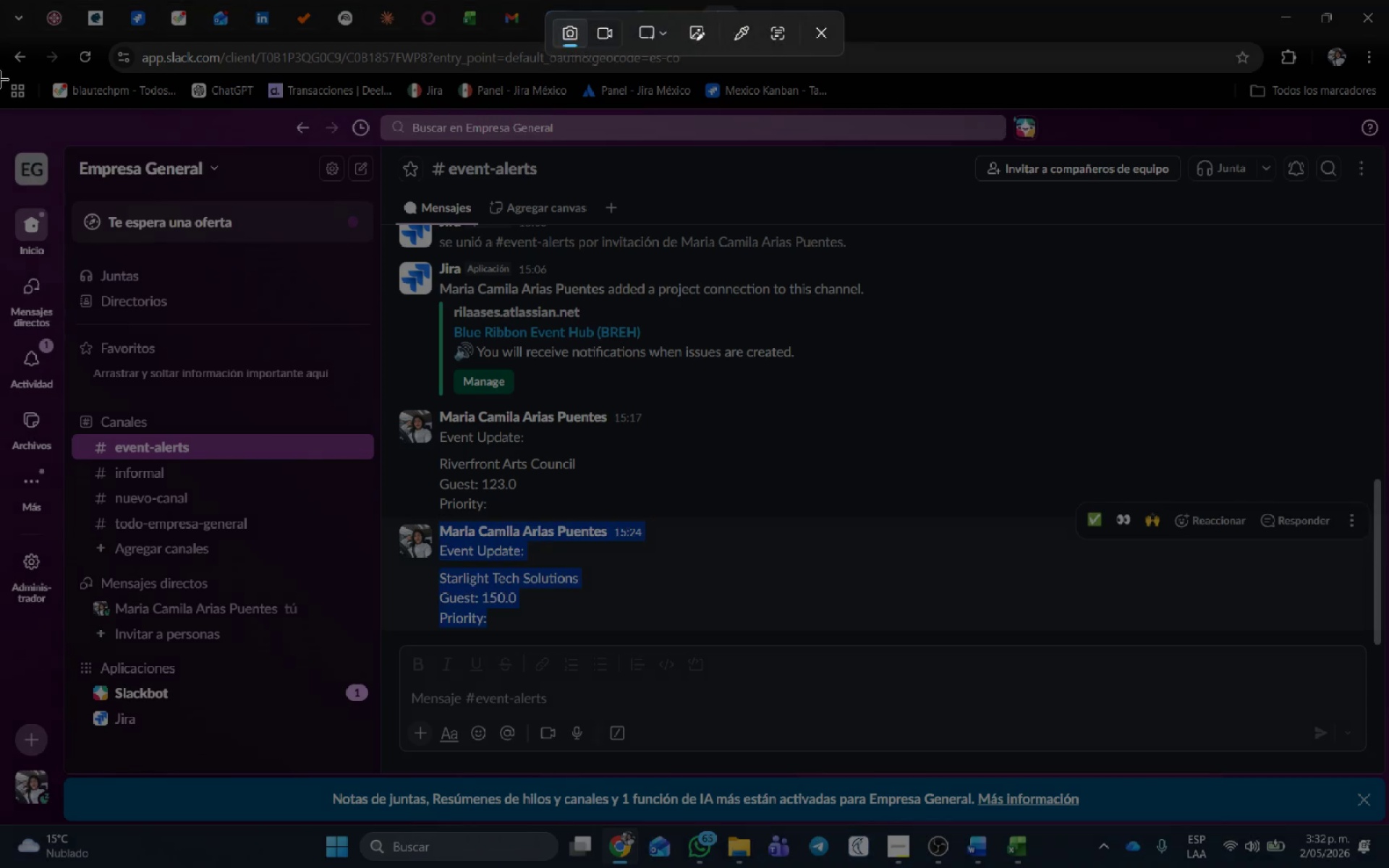 
left_click_drag(start_coordinate=[0, 111], to_coordinate=[1388, 814])
 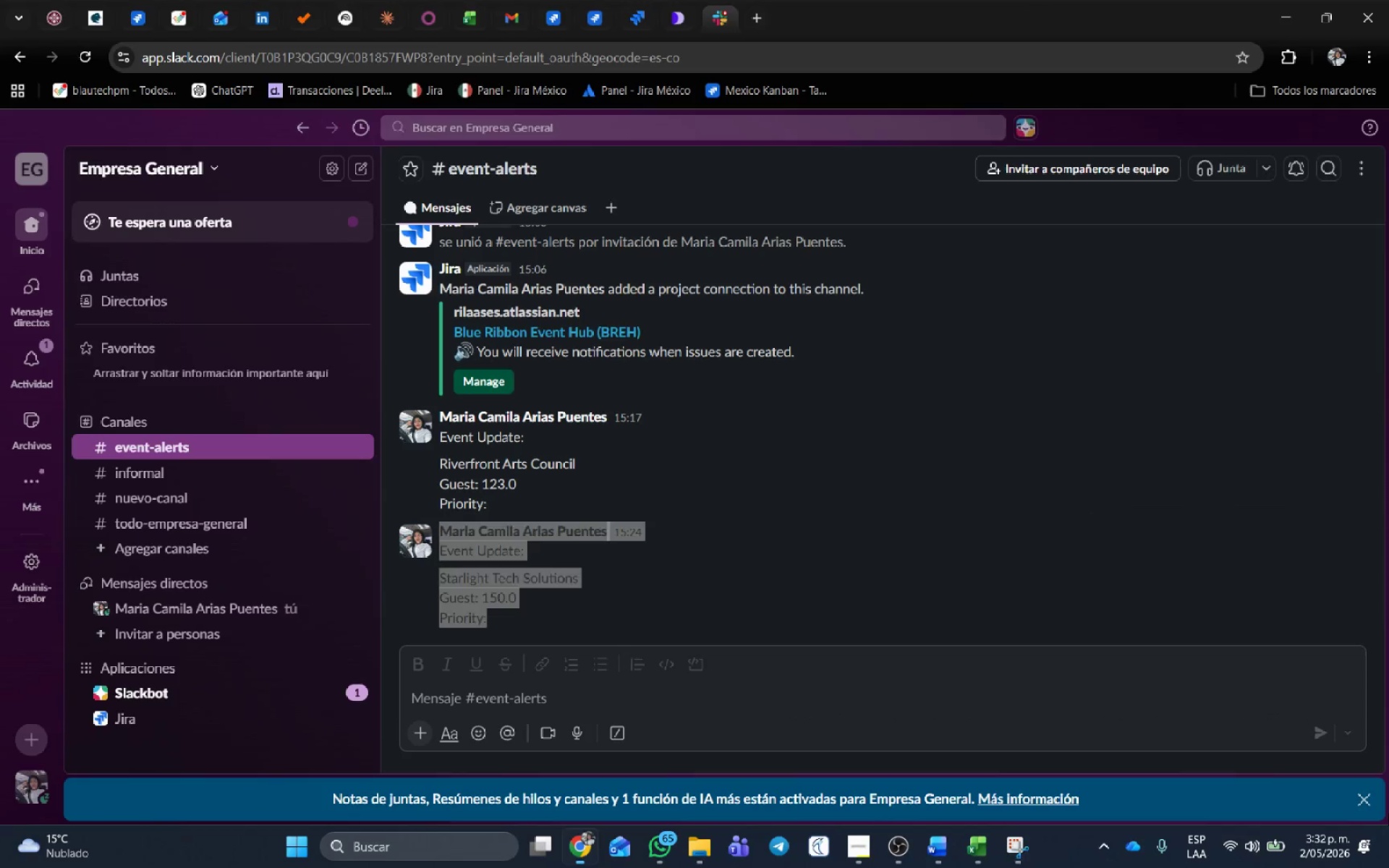 
key(Alt+AltLeft)
 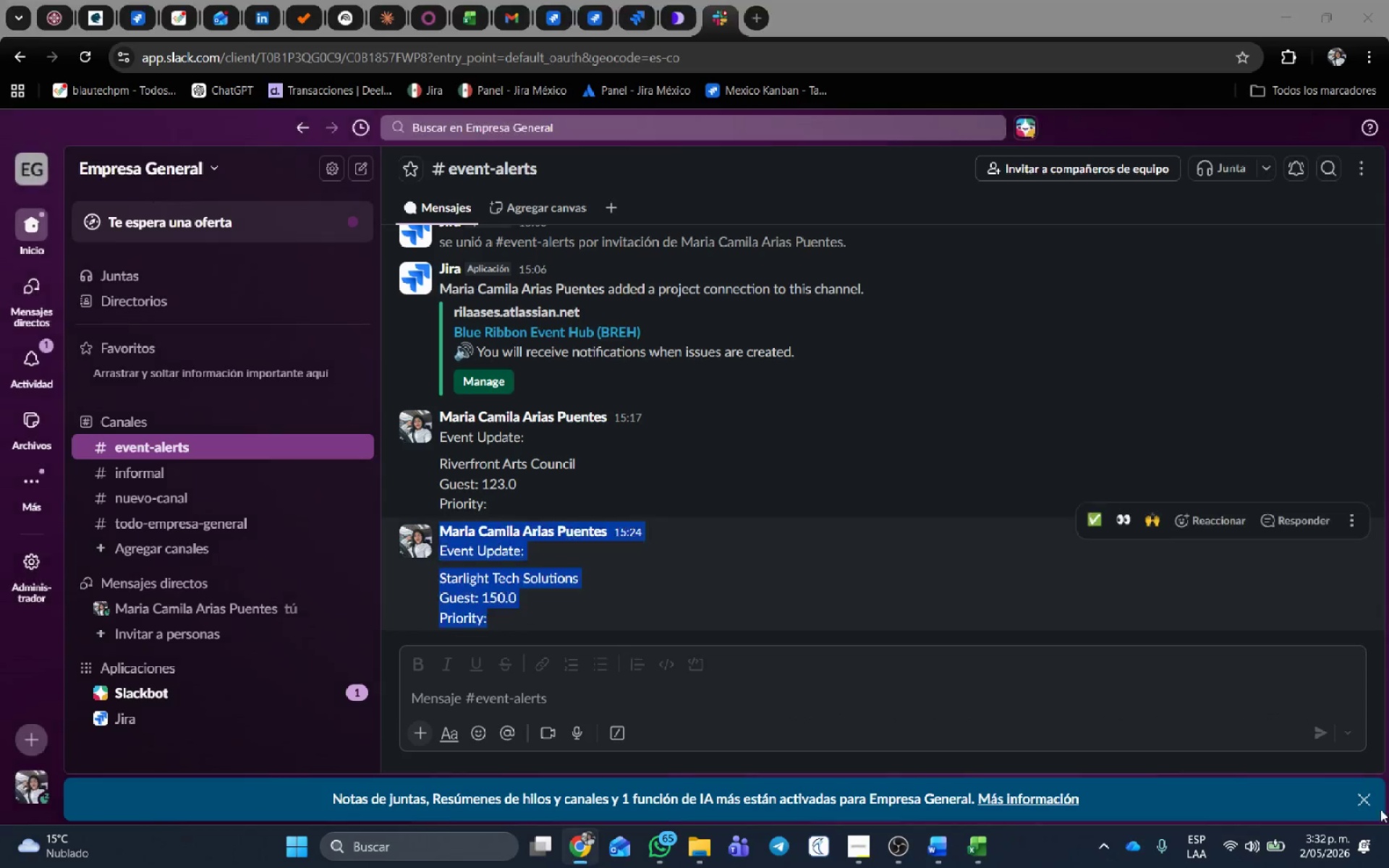 
key(Alt+Tab)